 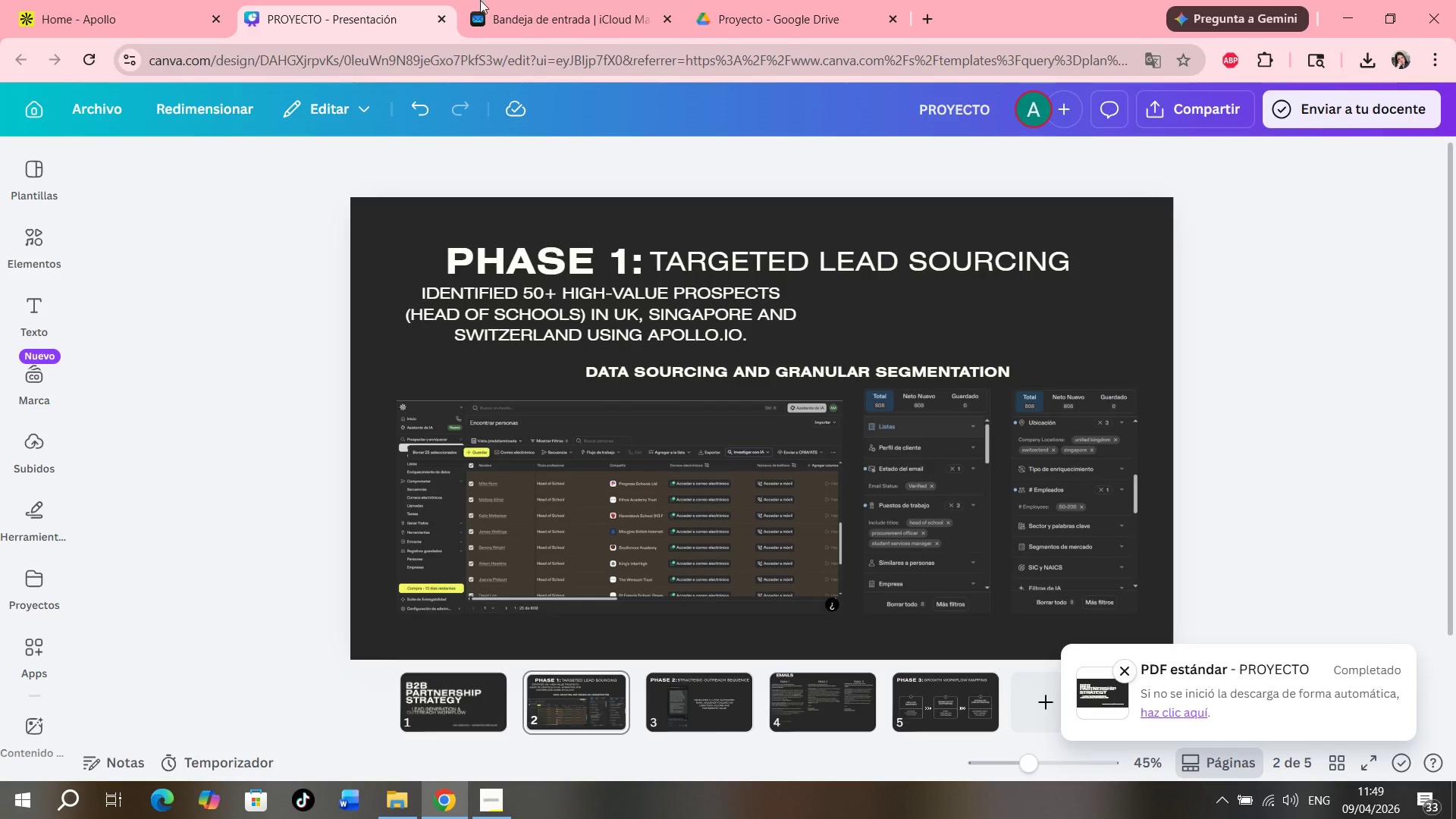 
left_click([379, 0])
 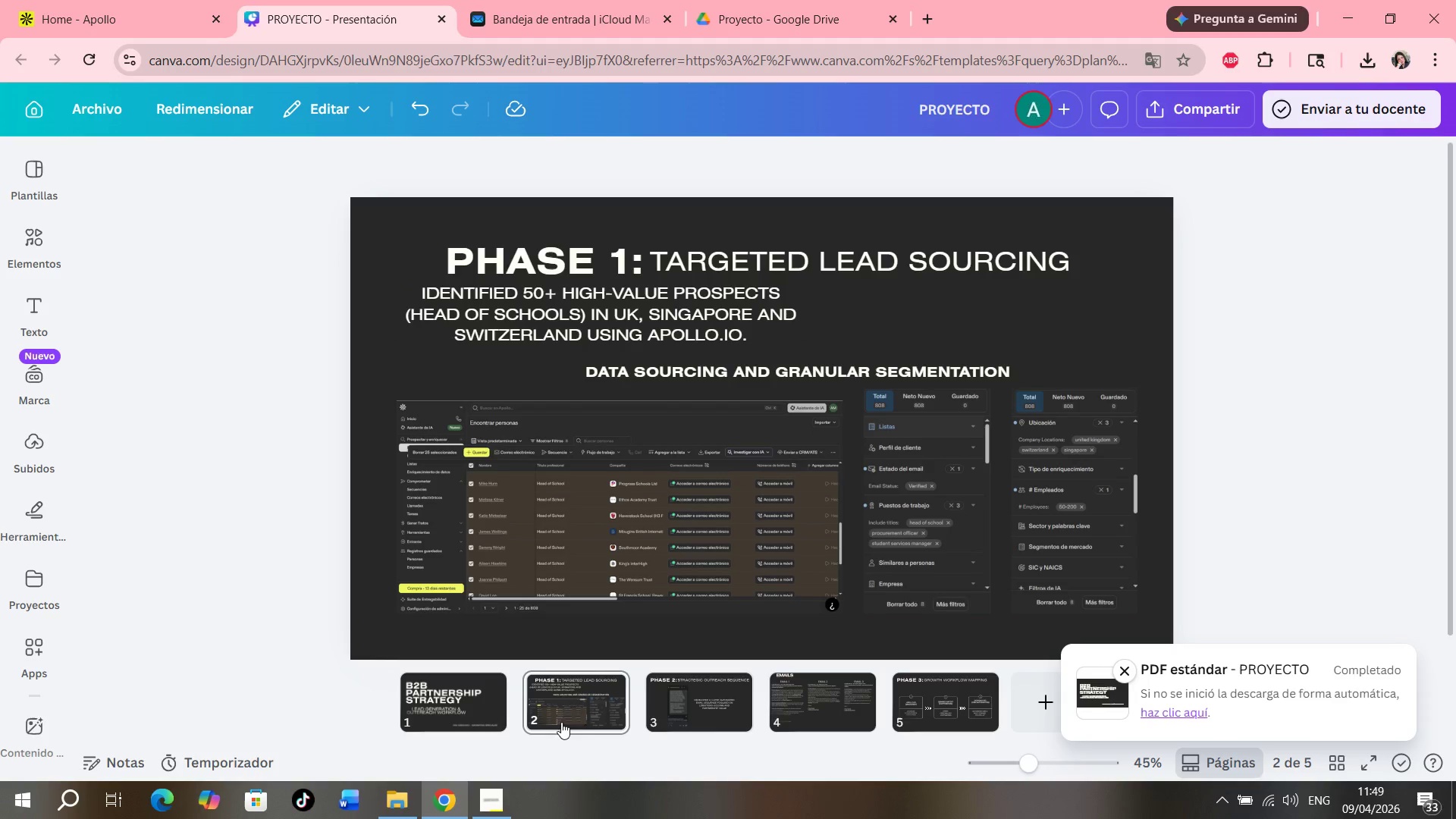 
left_click([442, 705])
 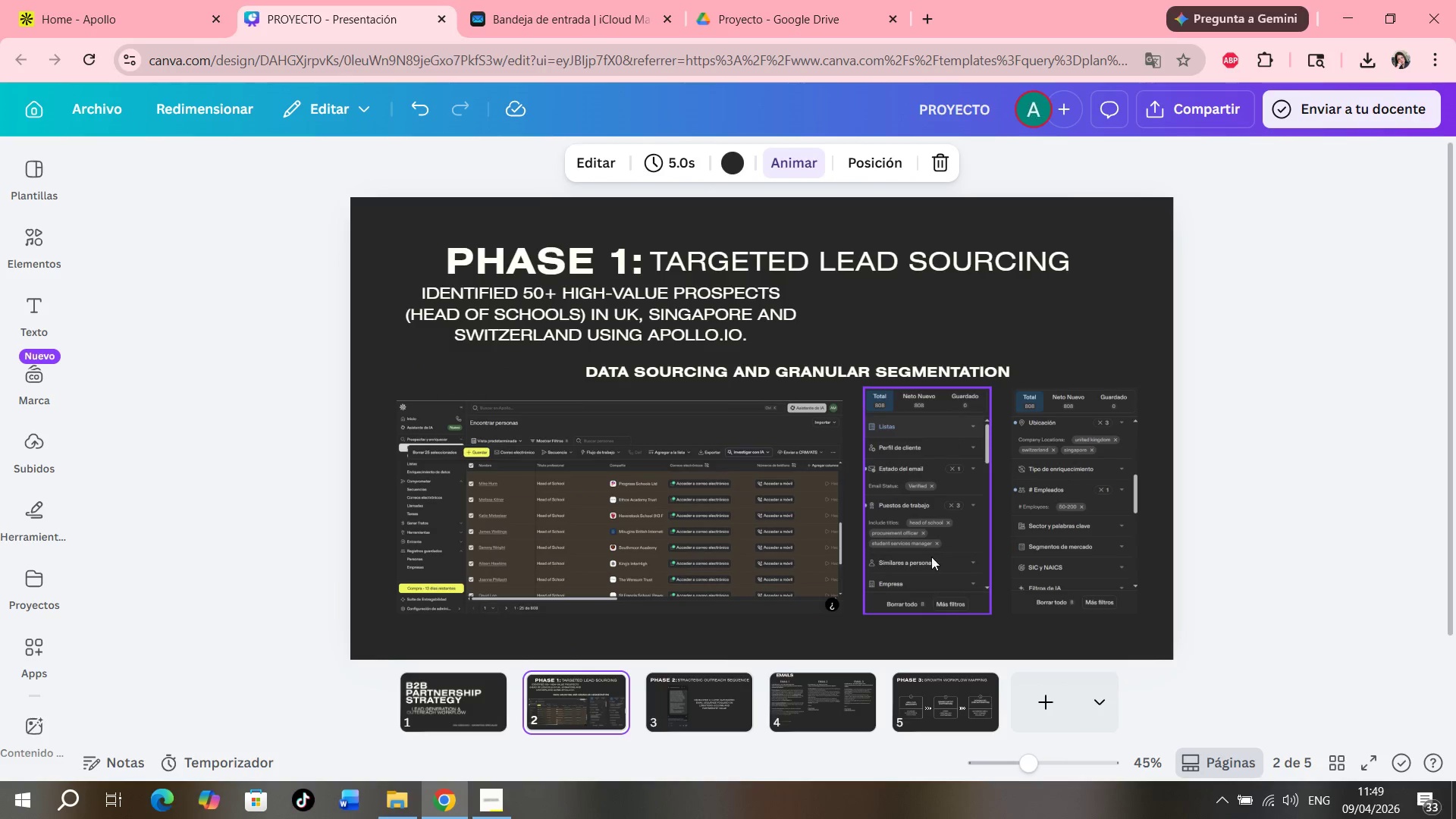 
left_click([720, 695])
 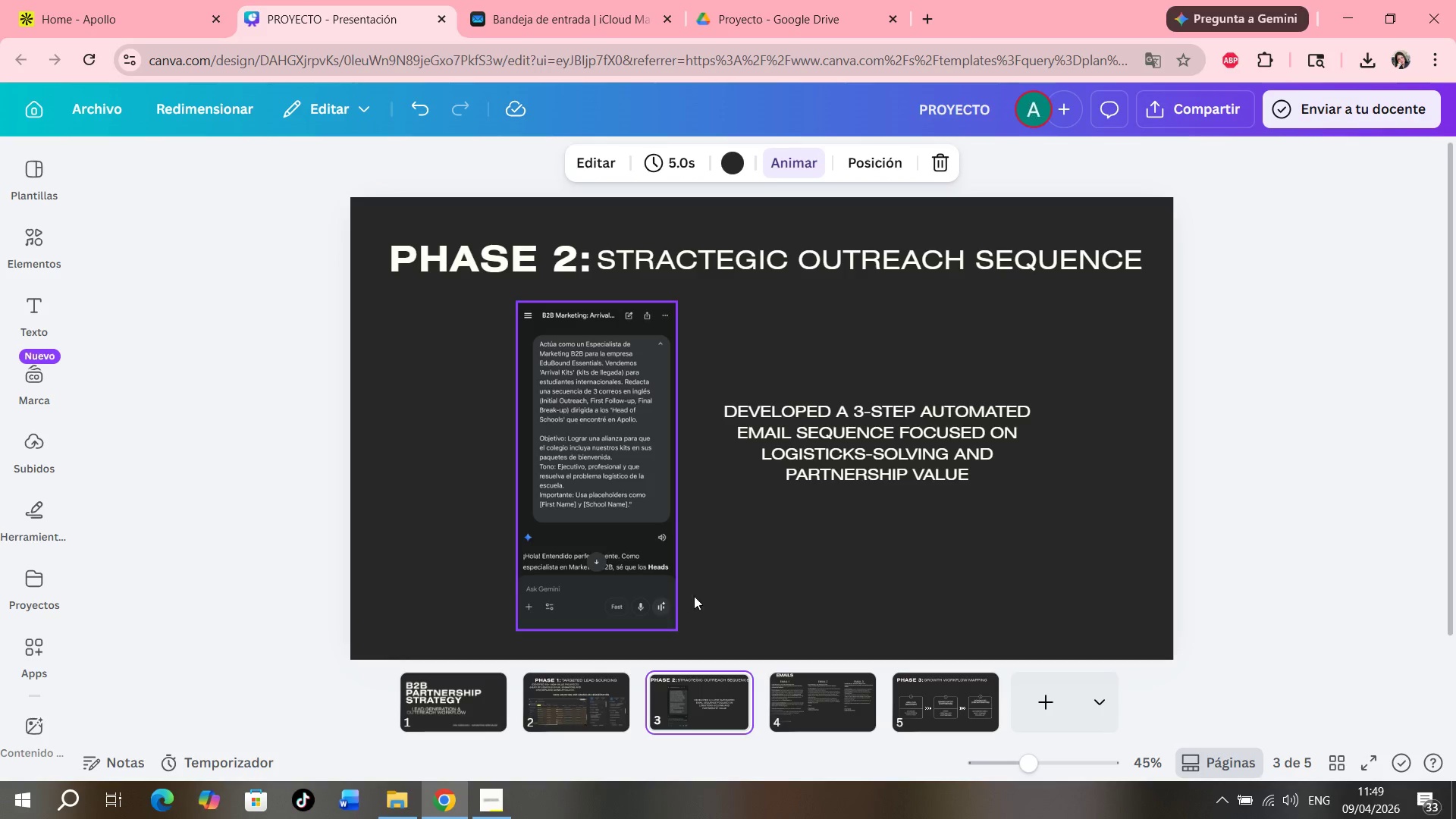 
left_click([783, 701])
 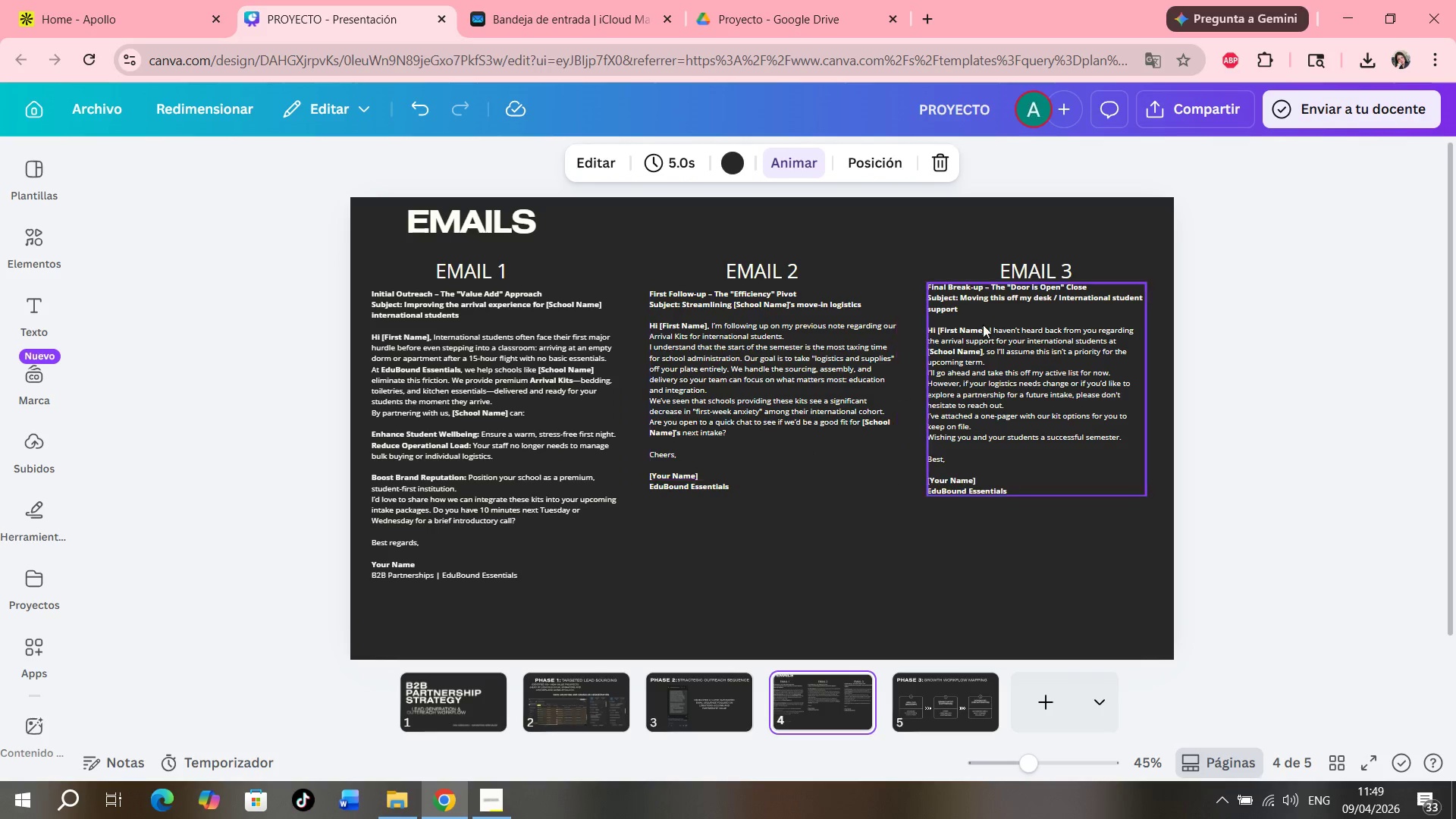 
left_click([924, 720])
 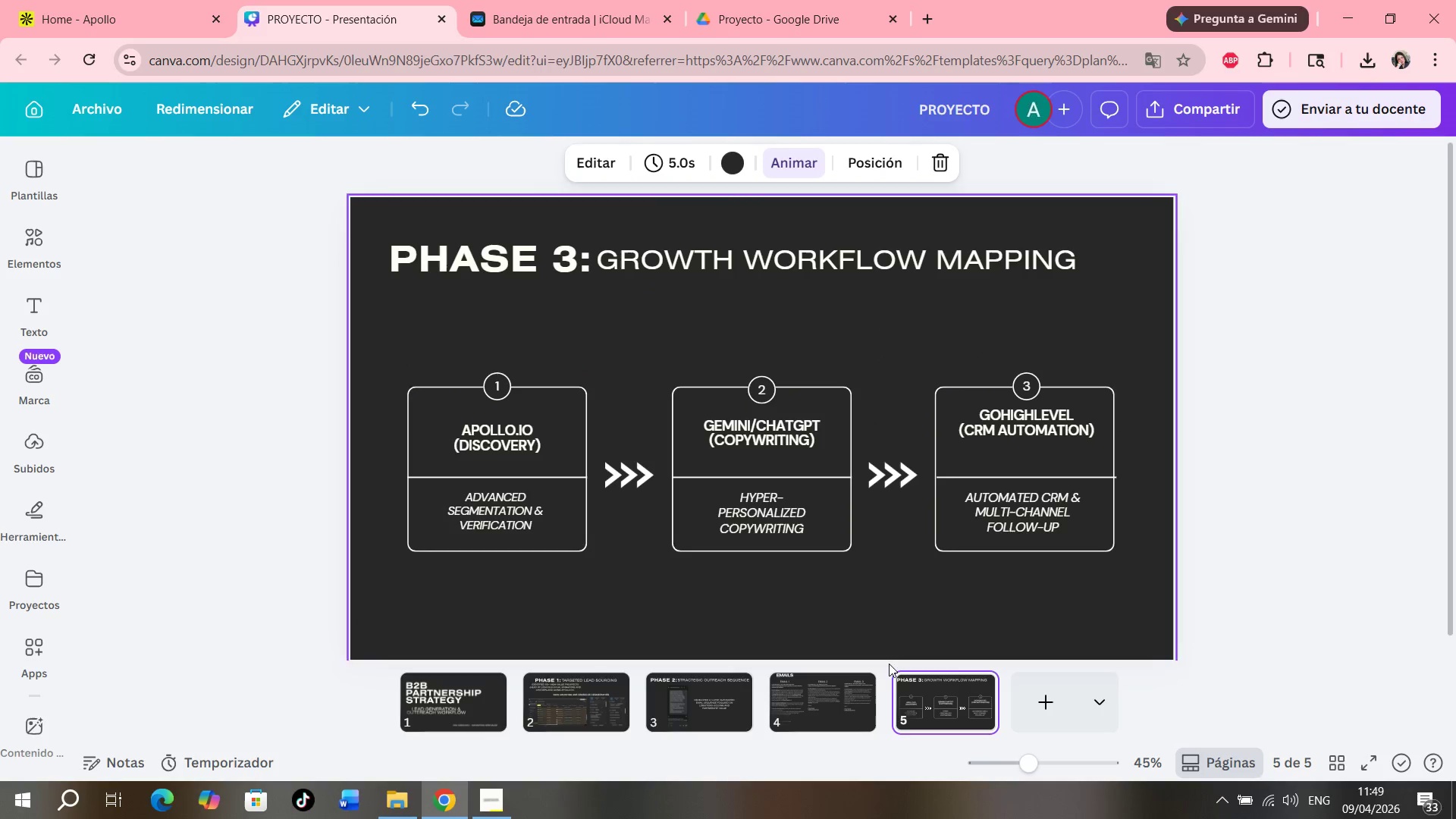 
left_click([844, 708])
 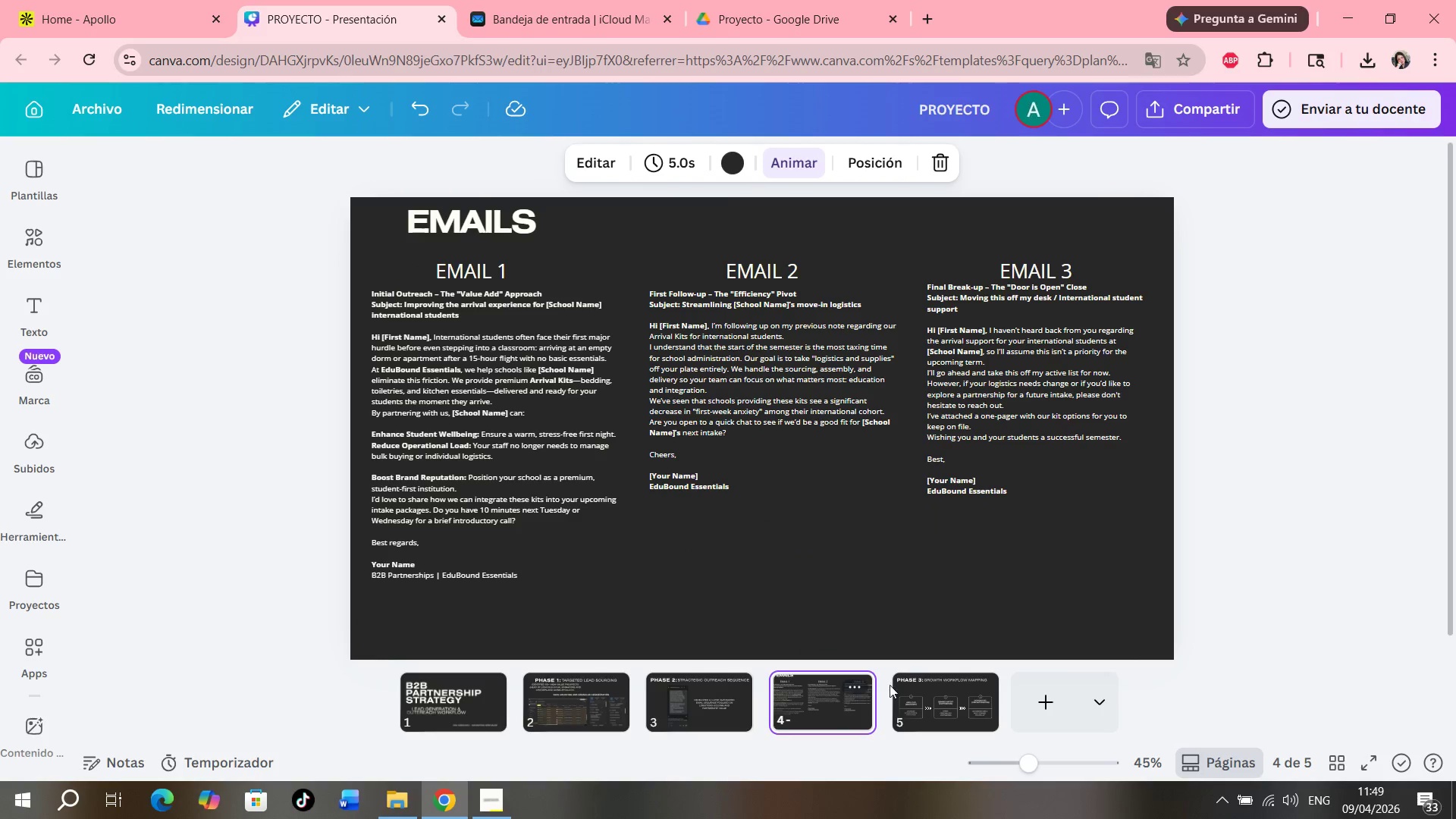 
left_click([906, 688])
 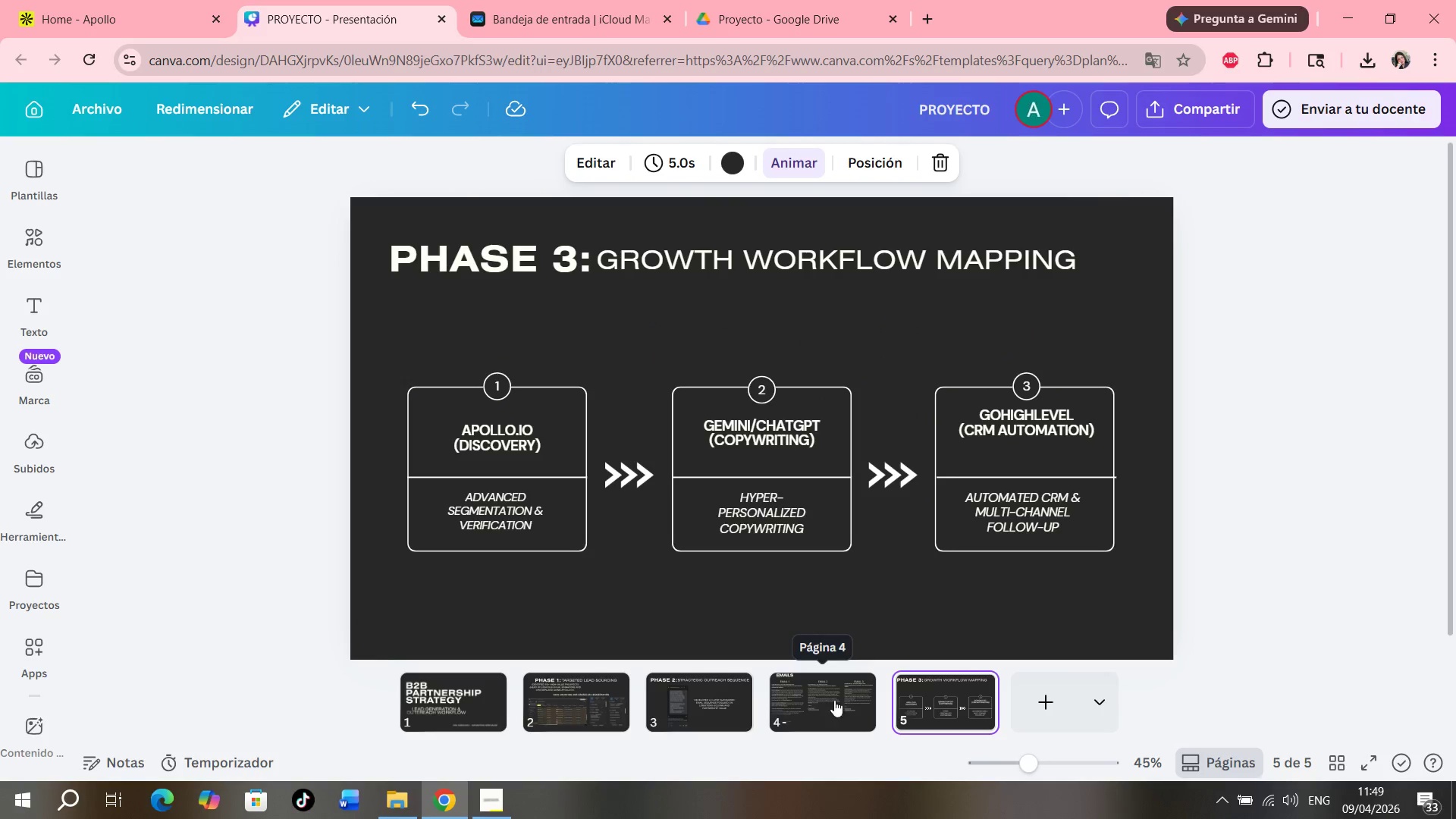 
left_click_drag(start_coordinate=[546, 306], to_coordinate=[770, 262])
 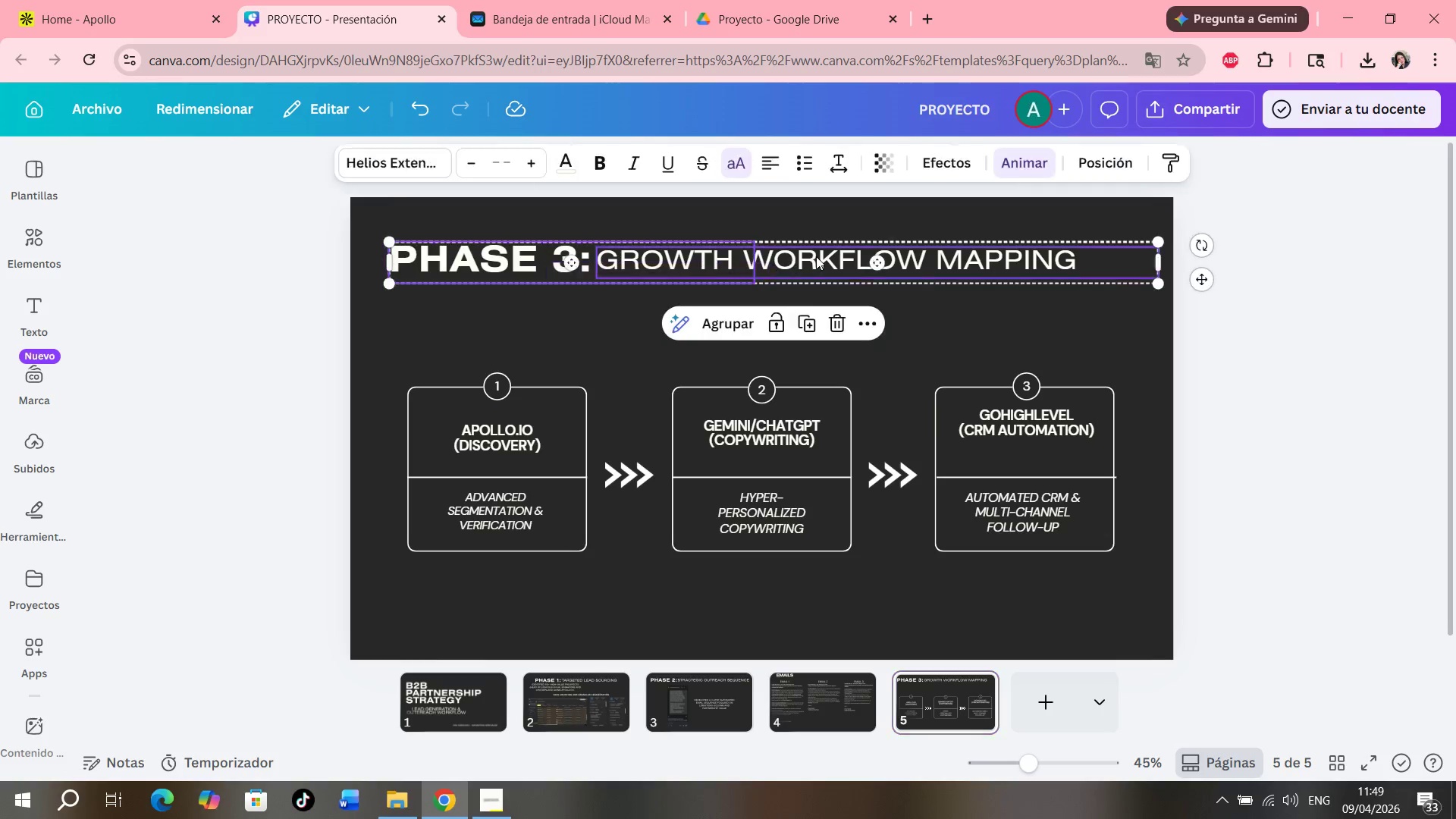 
left_click_drag(start_coordinate=[816, 256], to_coordinate=[806, 292])
 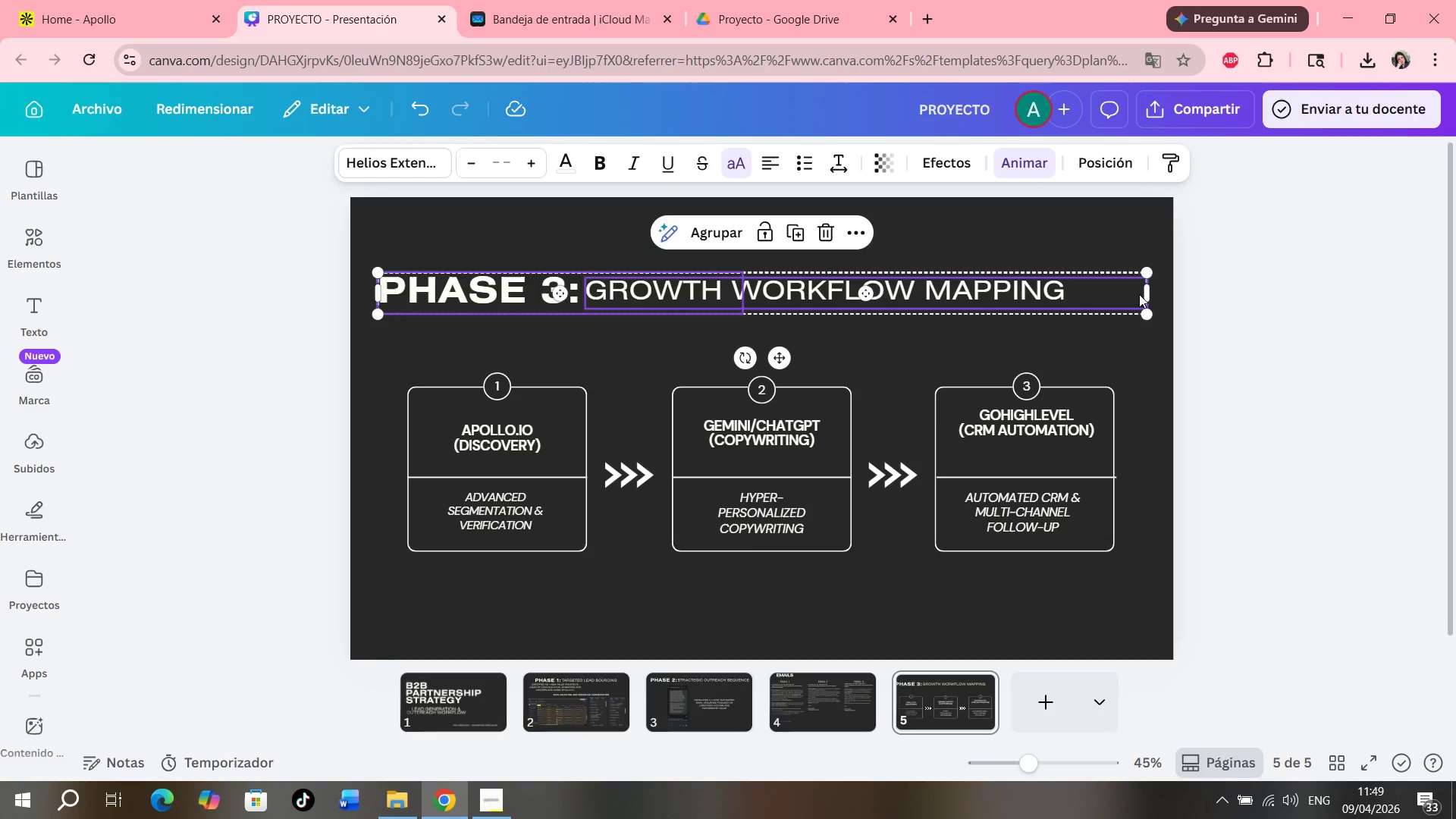 
left_click_drag(start_coordinate=[1148, 293], to_coordinate=[1054, 290])
 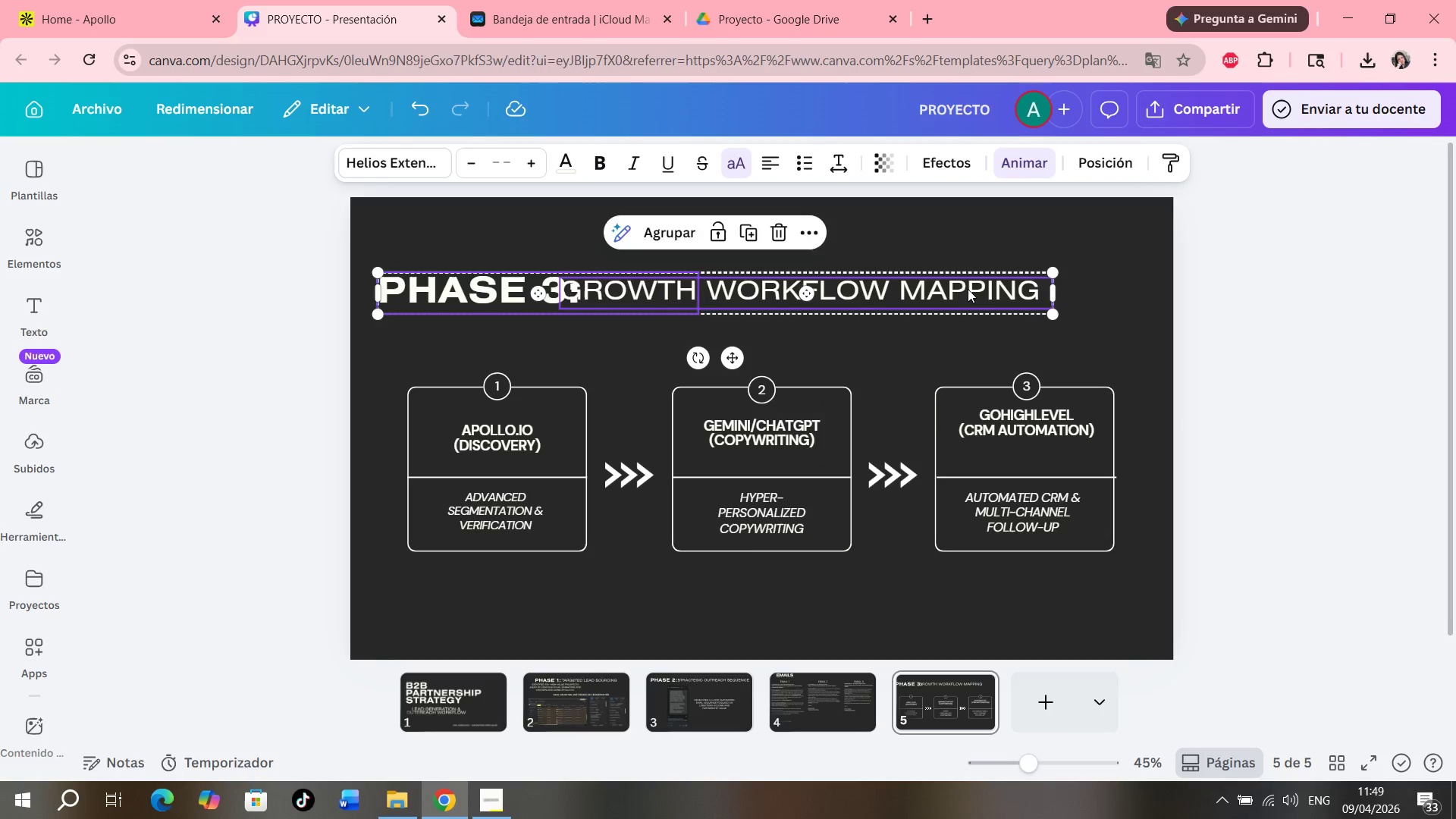 
left_click_drag(start_coordinate=[969, 290], to_coordinate=[996, 290])
 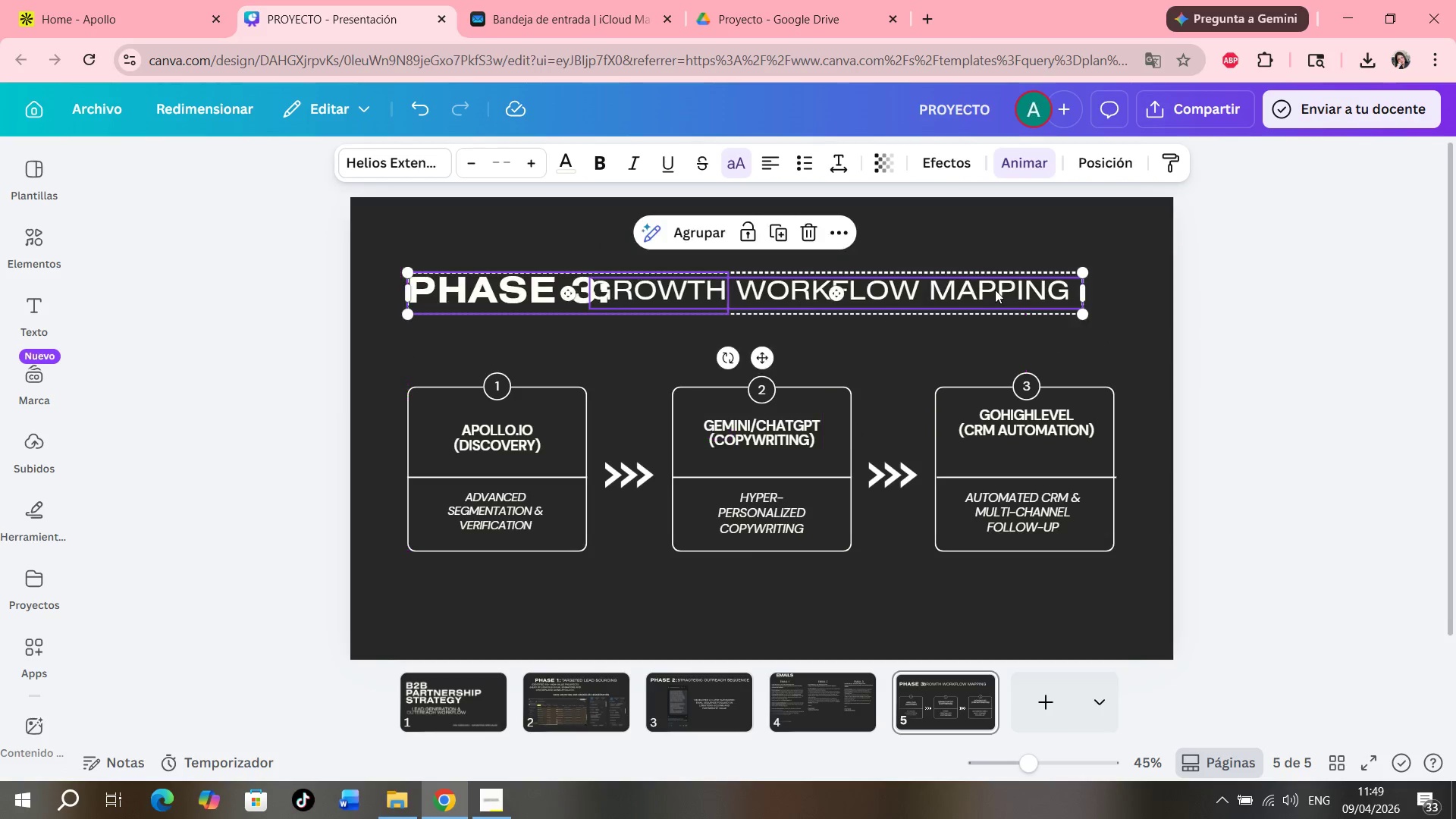 
left_click([995, 290])
 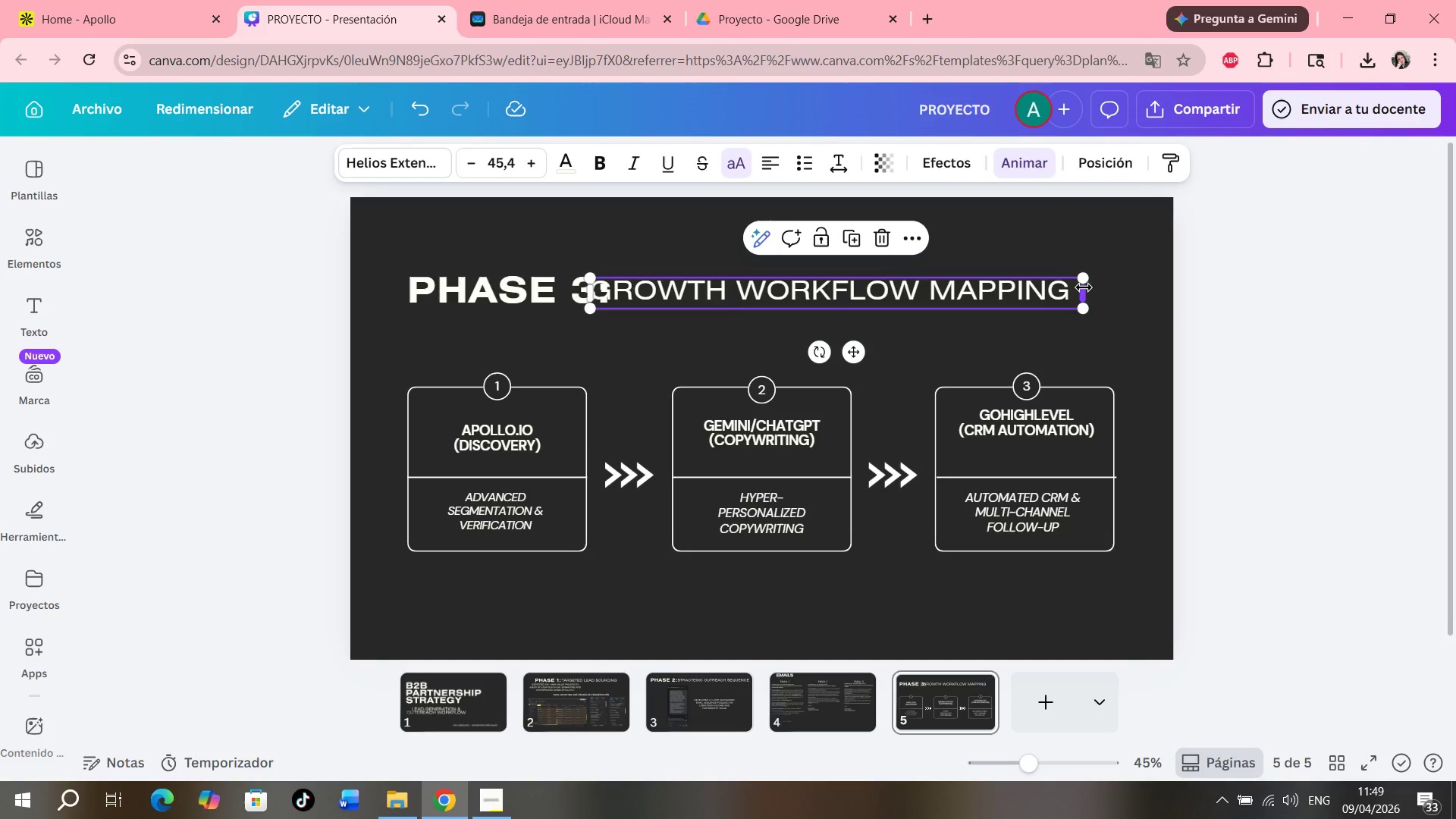 
left_click_drag(start_coordinate=[1082, 288], to_coordinate=[1099, 289])
 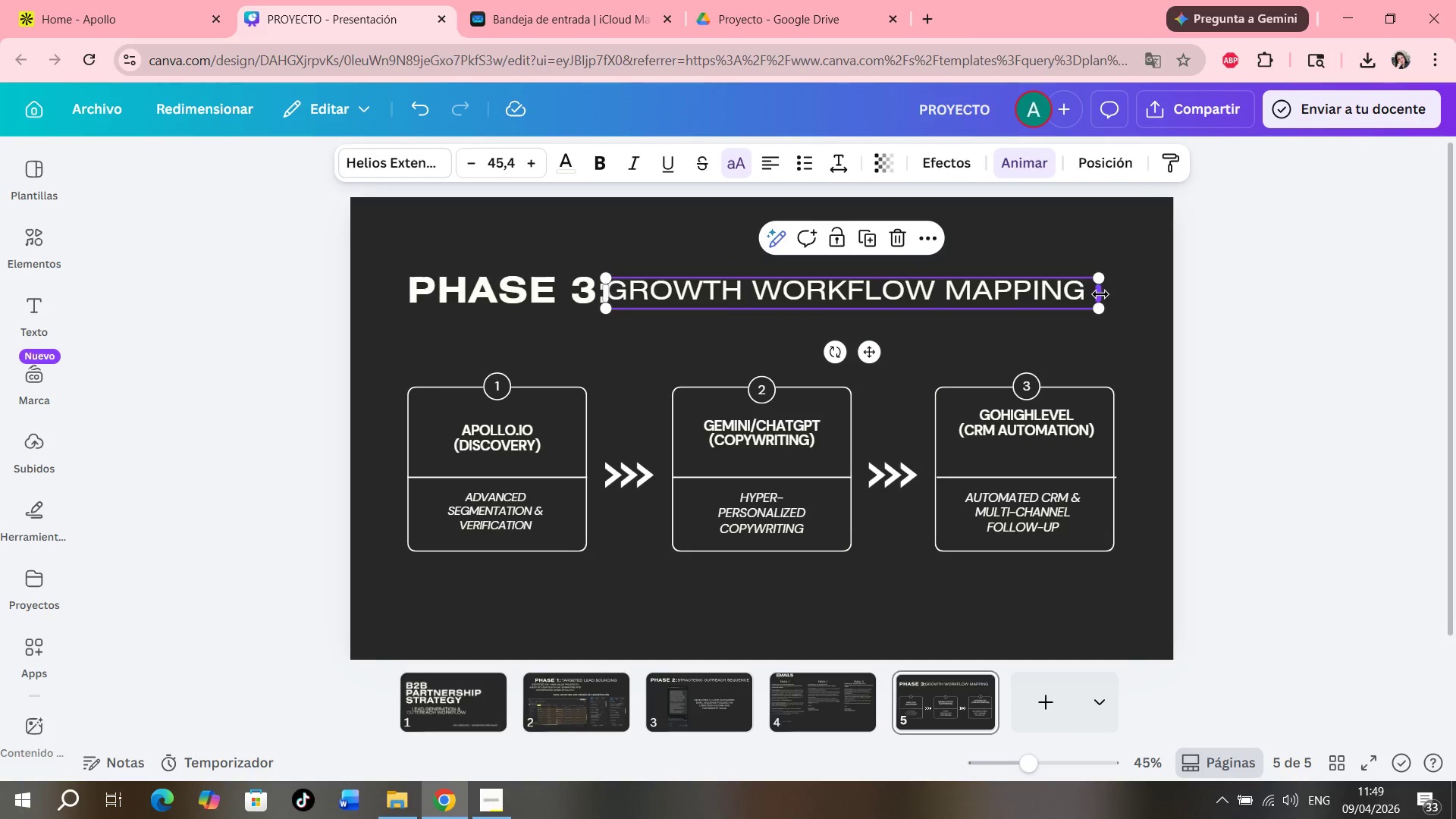 
left_click_drag(start_coordinate=[1100, 294], to_coordinate=[1132, 297])
 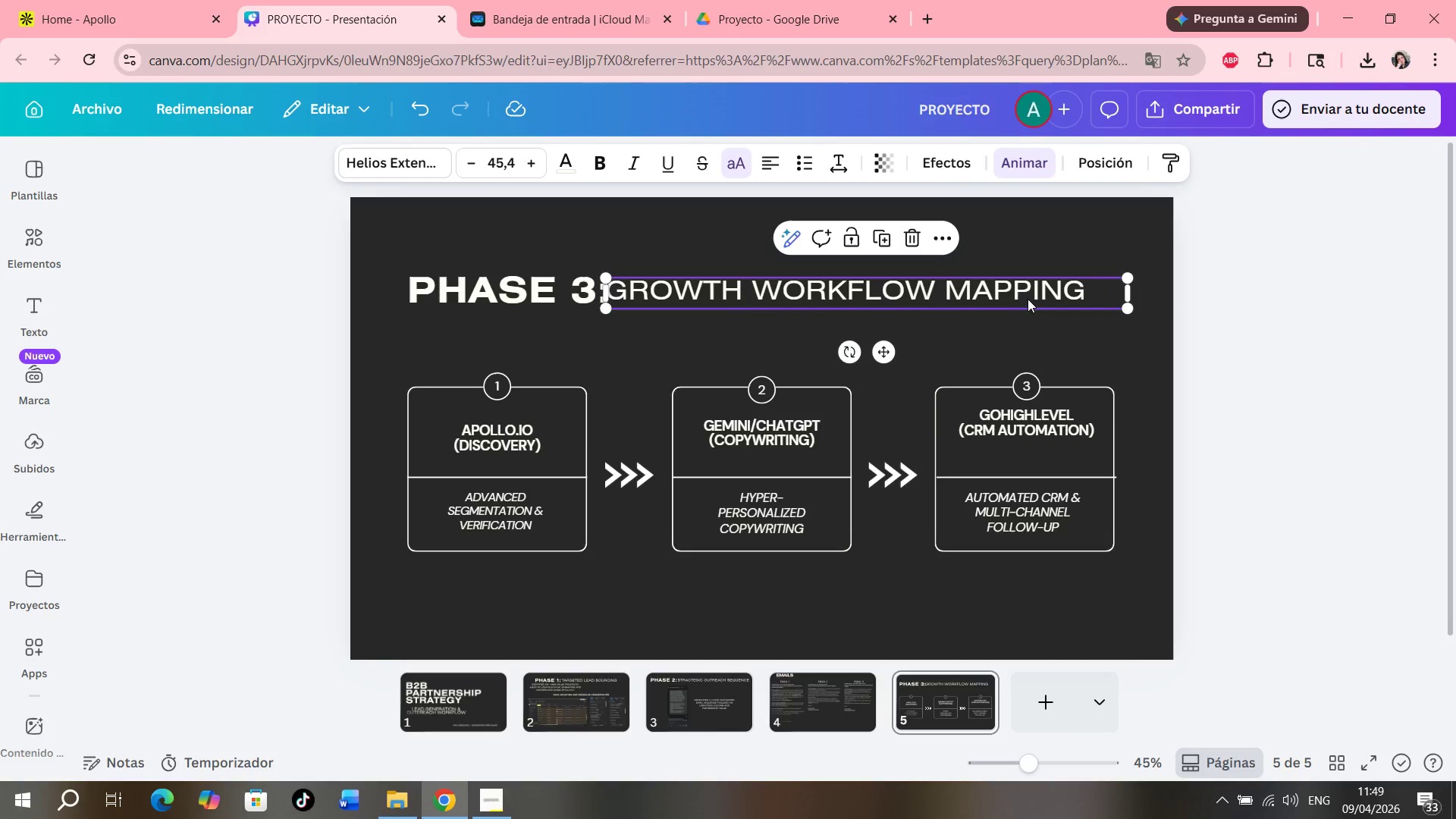 
left_click_drag(start_coordinate=[1026, 296], to_coordinate=[1035, 297])
 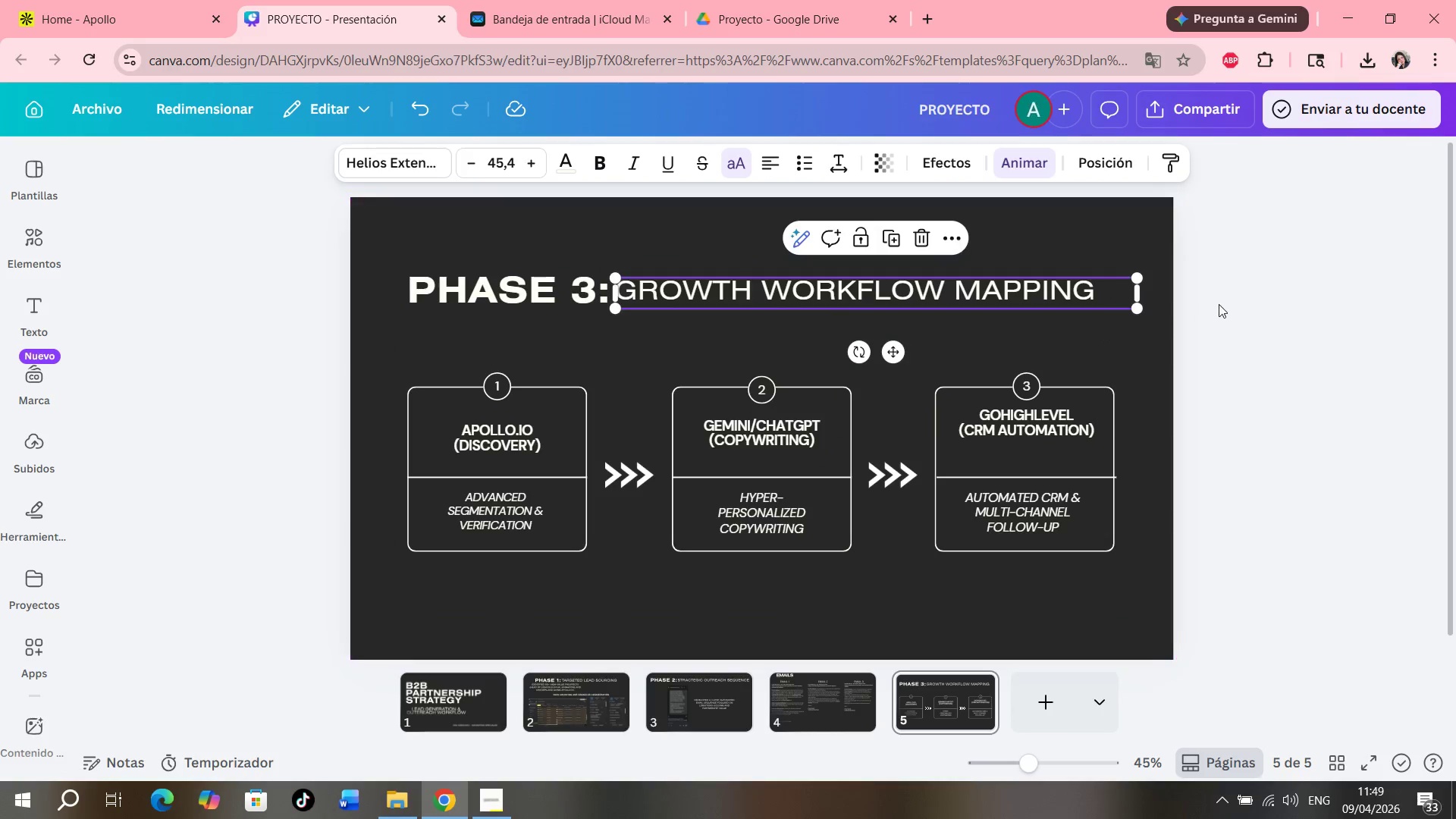 
left_click([1219, 304])
 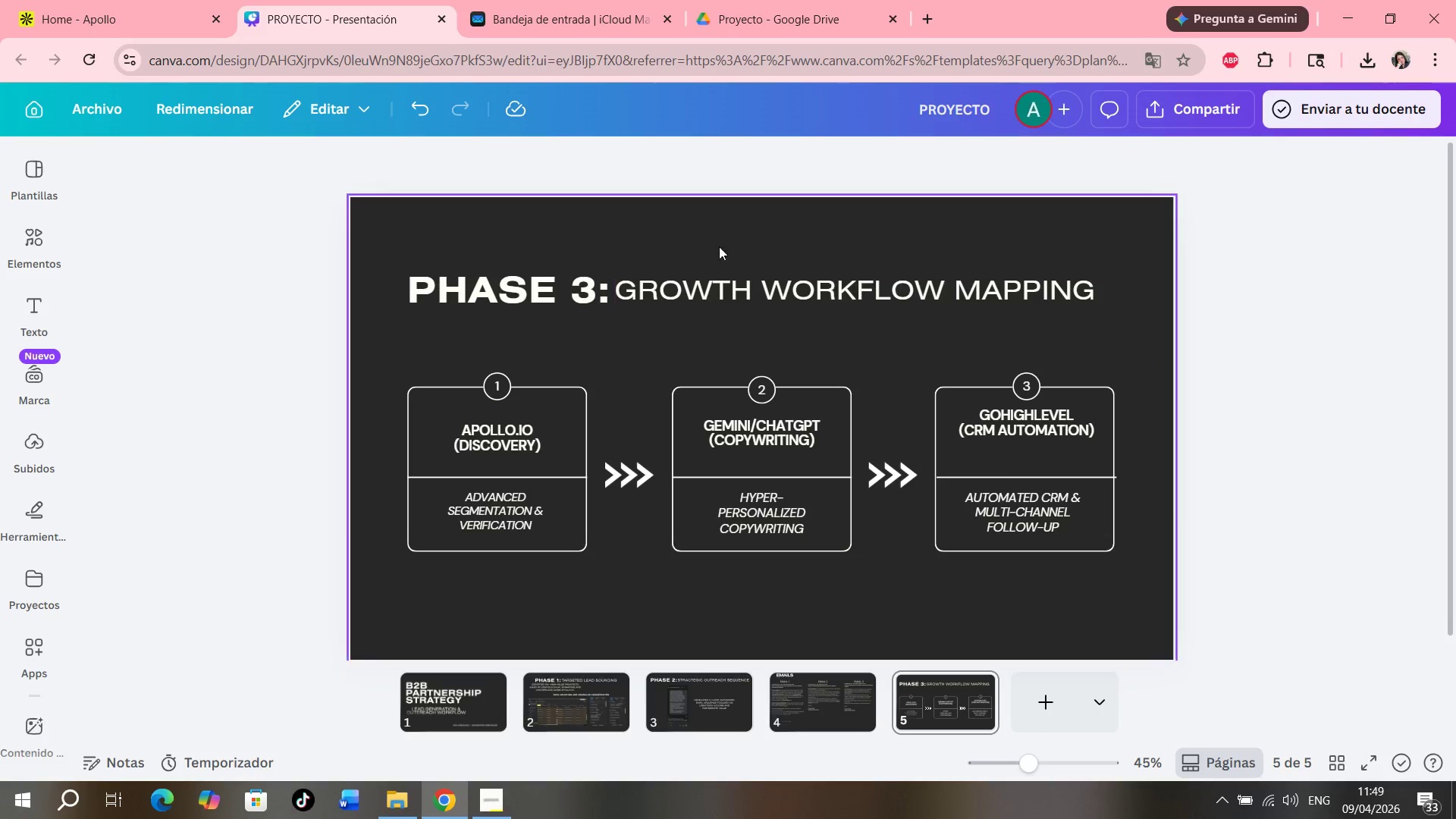 
left_click_drag(start_coordinate=[594, 225], to_coordinate=[725, 322])
 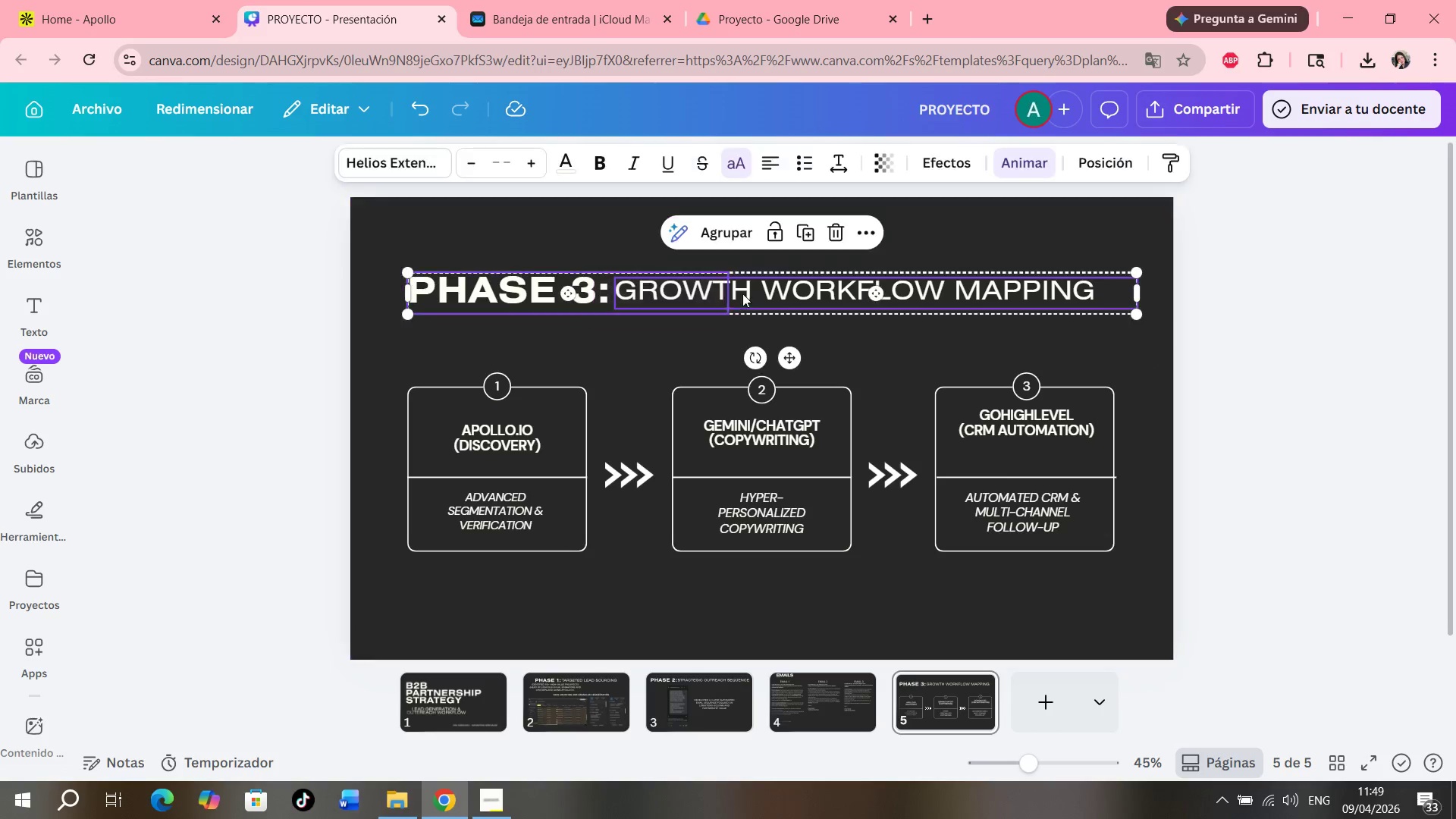 
left_click_drag(start_coordinate=[745, 292], to_coordinate=[761, 293])
 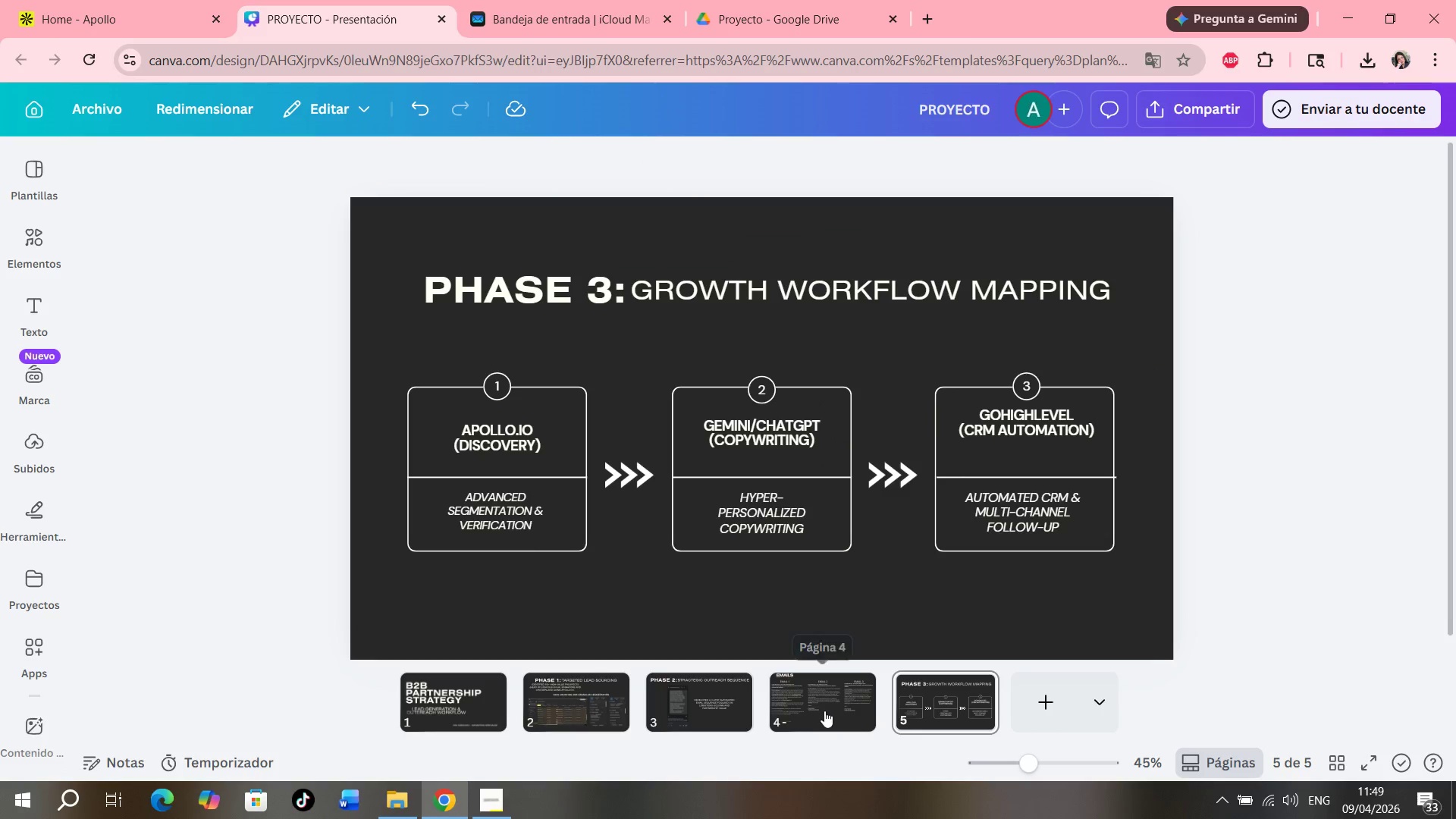 
double_click([711, 708])
 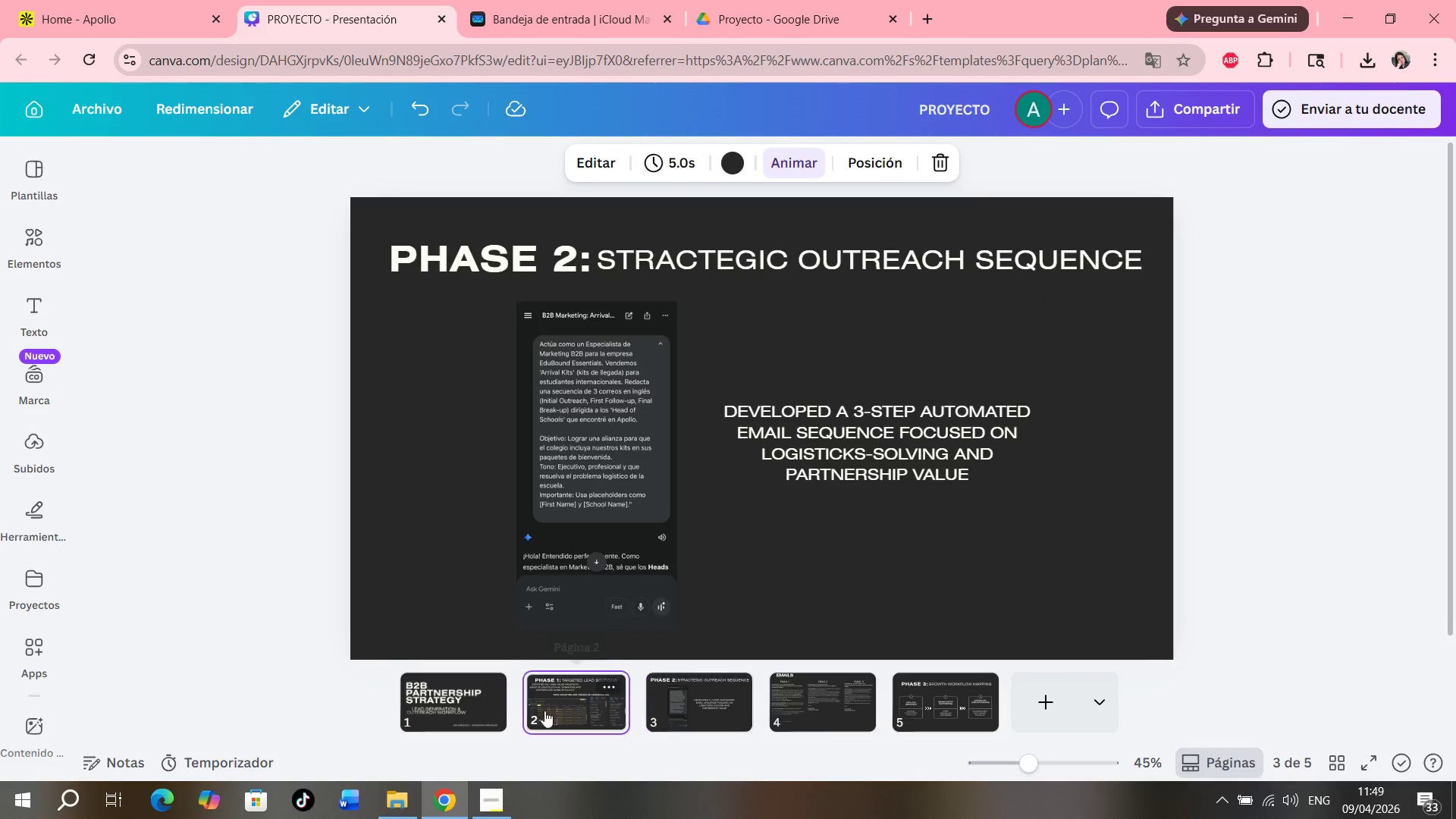 
double_click([486, 713])
 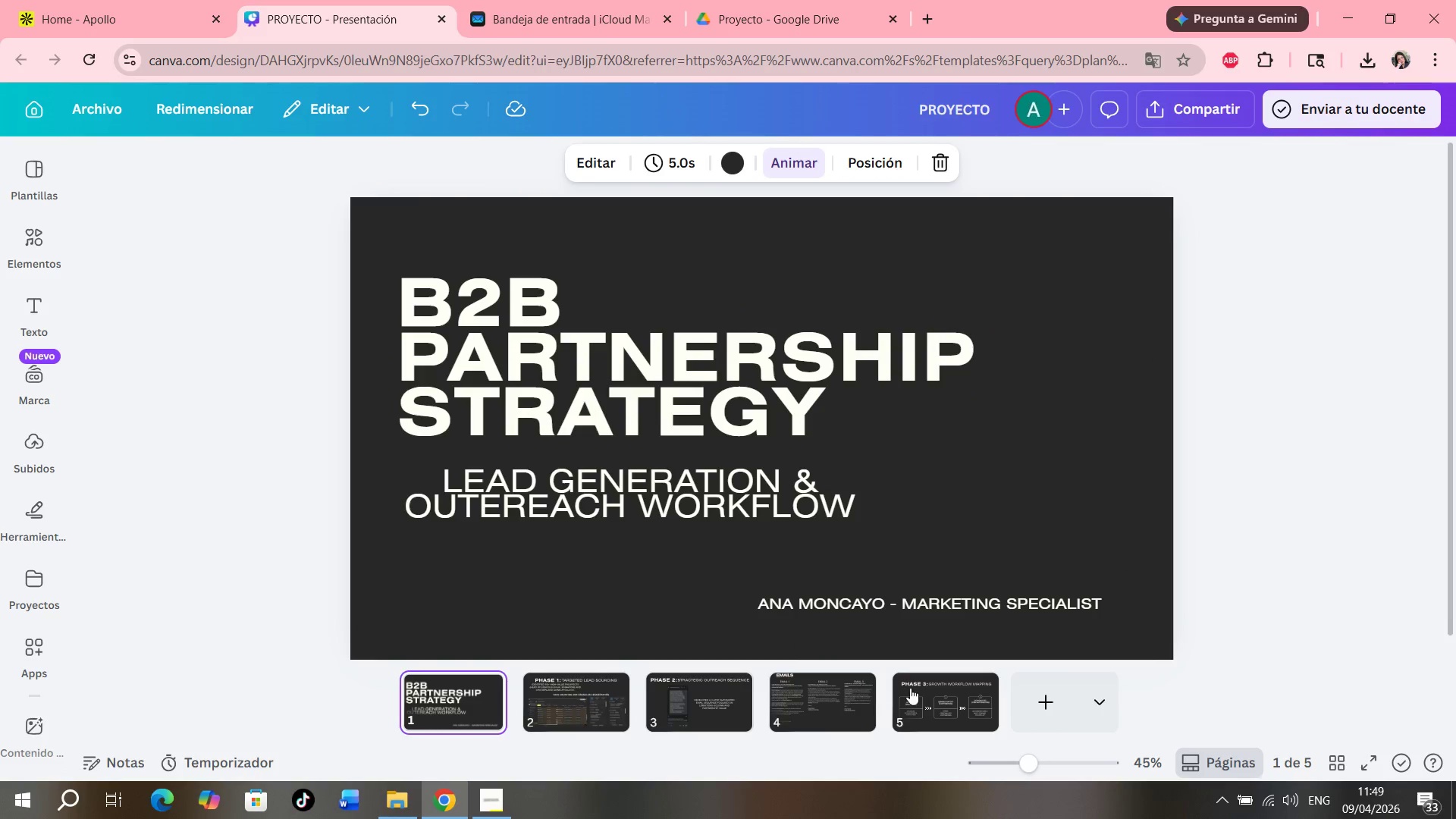 
left_click([916, 689])
 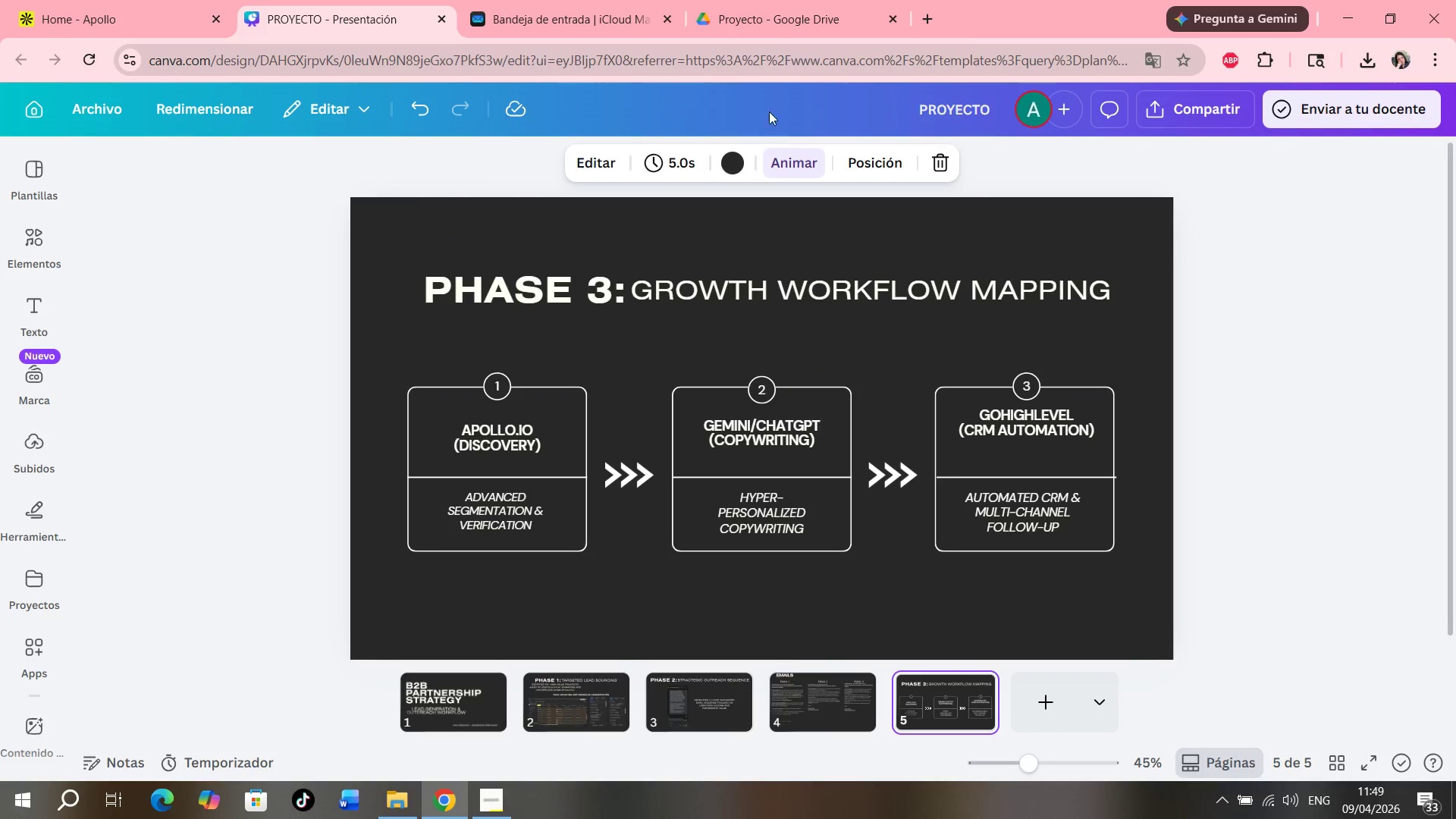 
left_click([751, 0])
 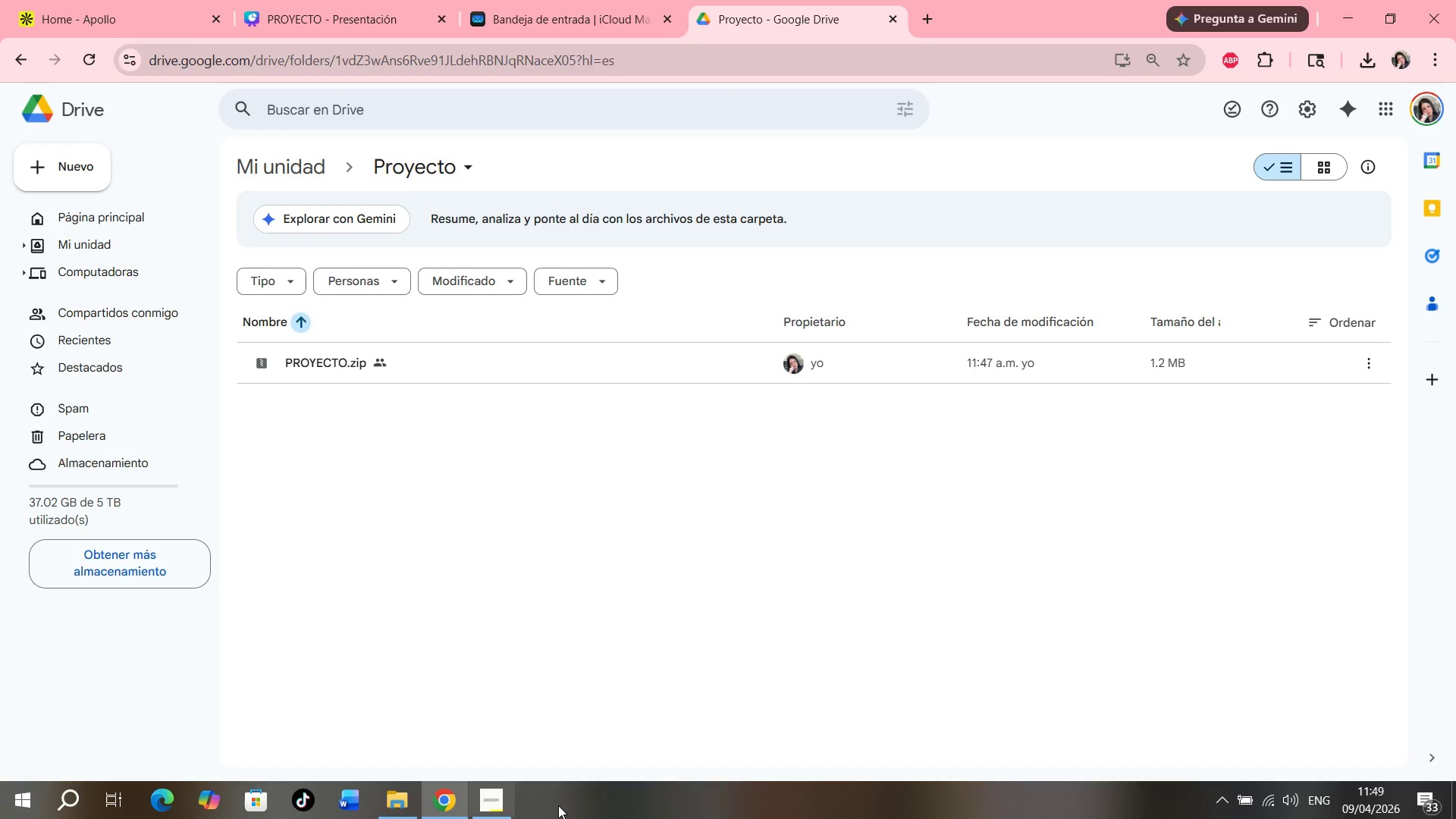 
left_click([482, 802])